 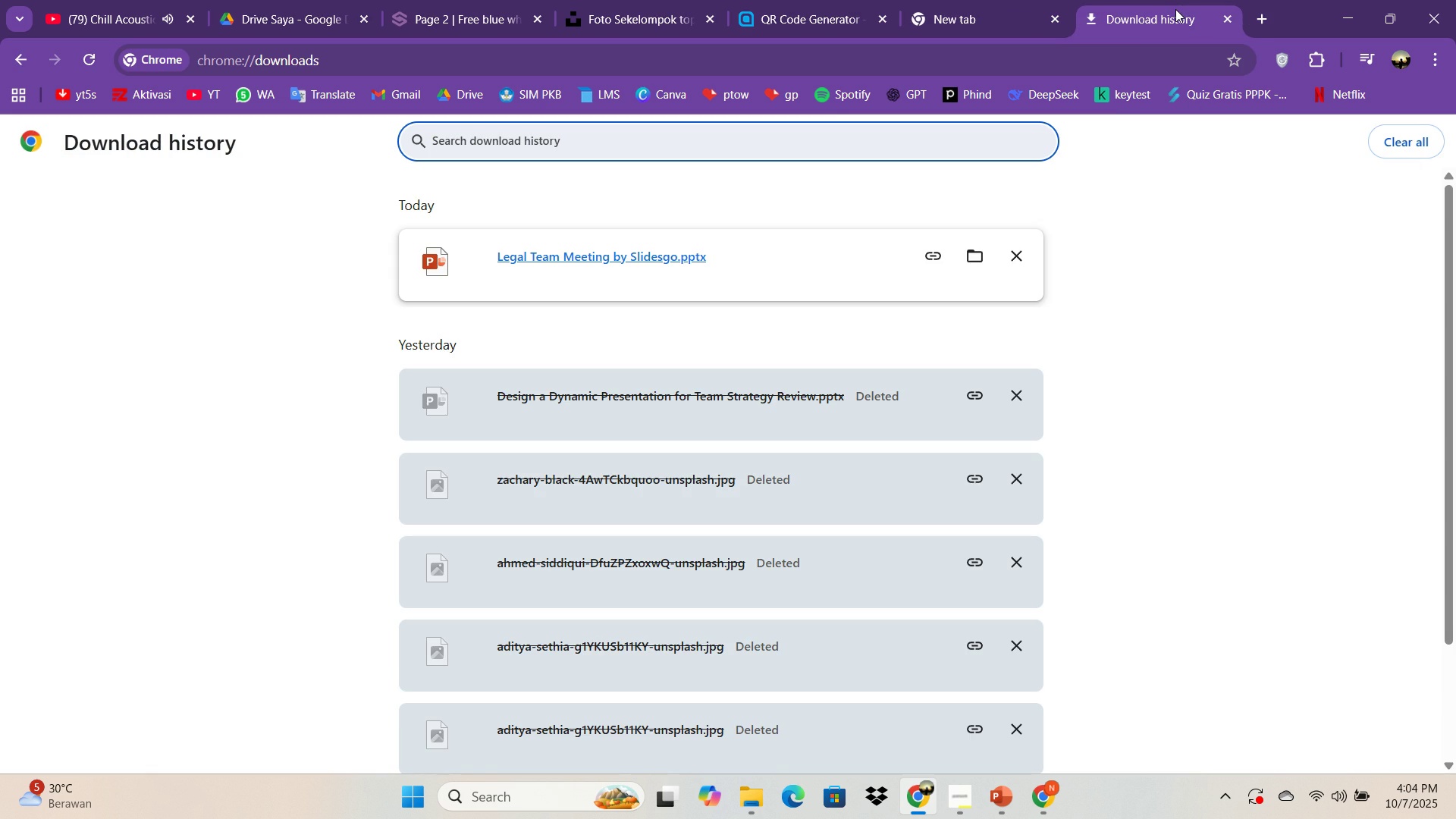 
double_click([842, 2])
 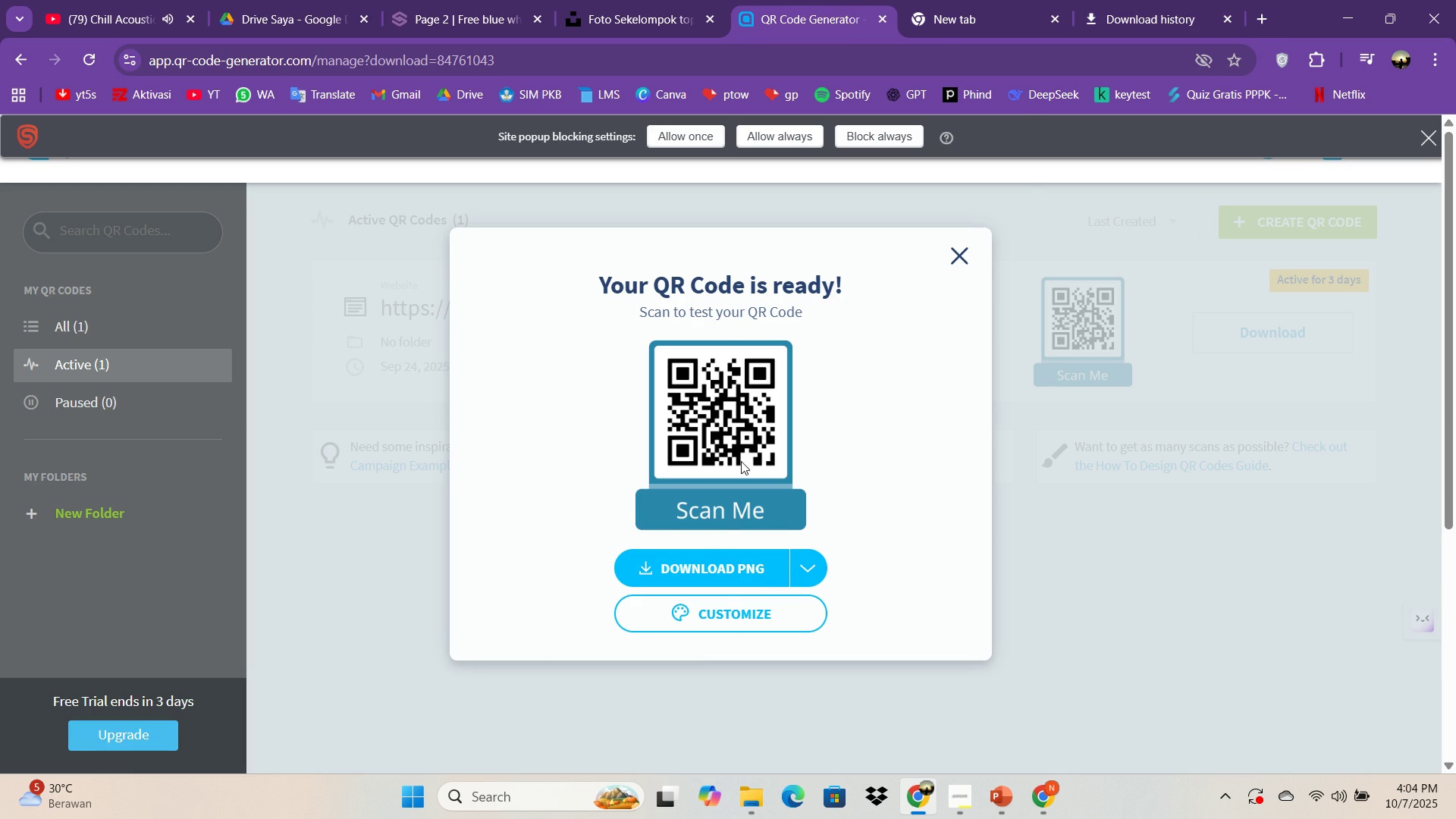 
right_click([744, 422])
 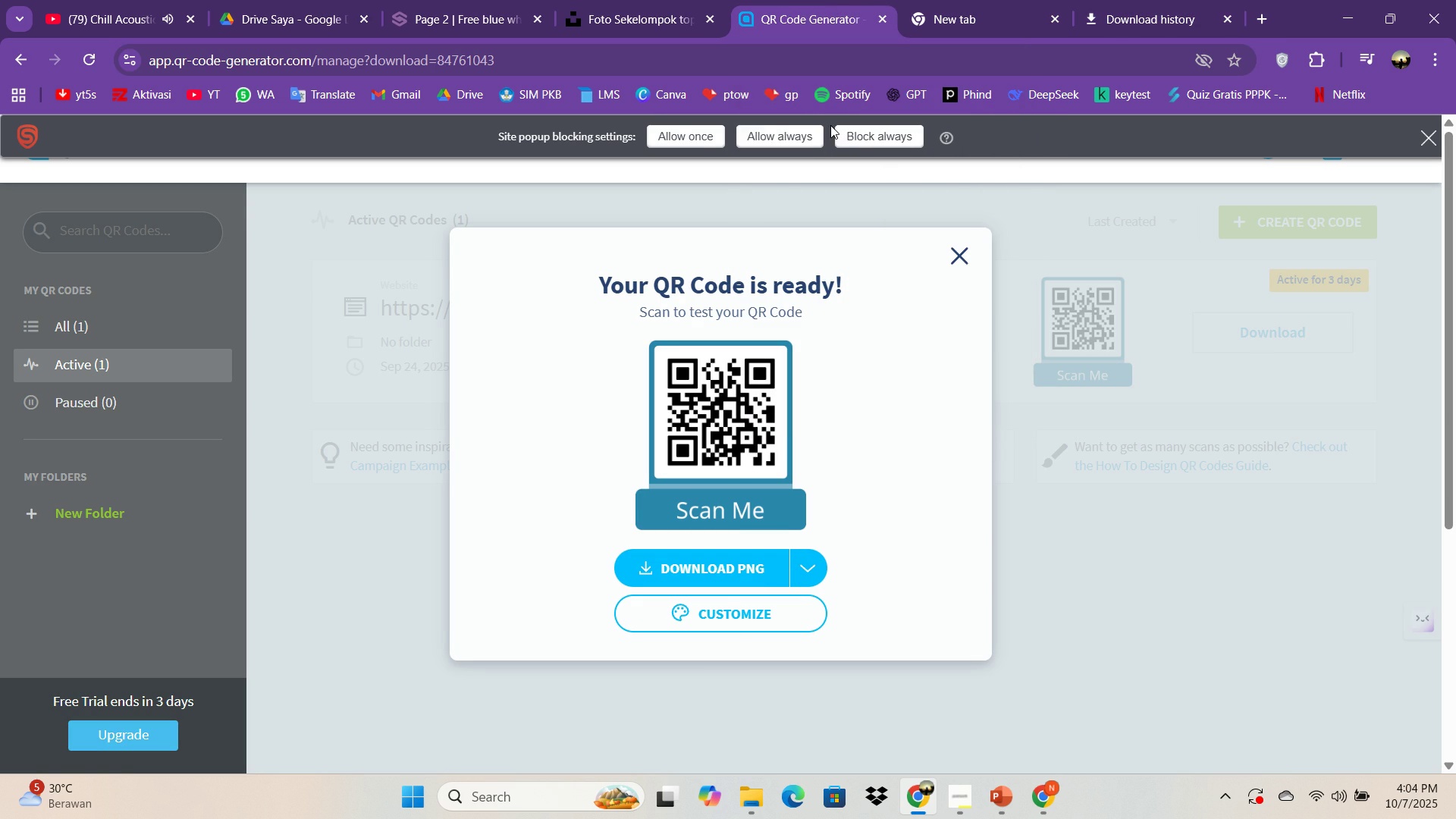 
left_click([830, 125])
 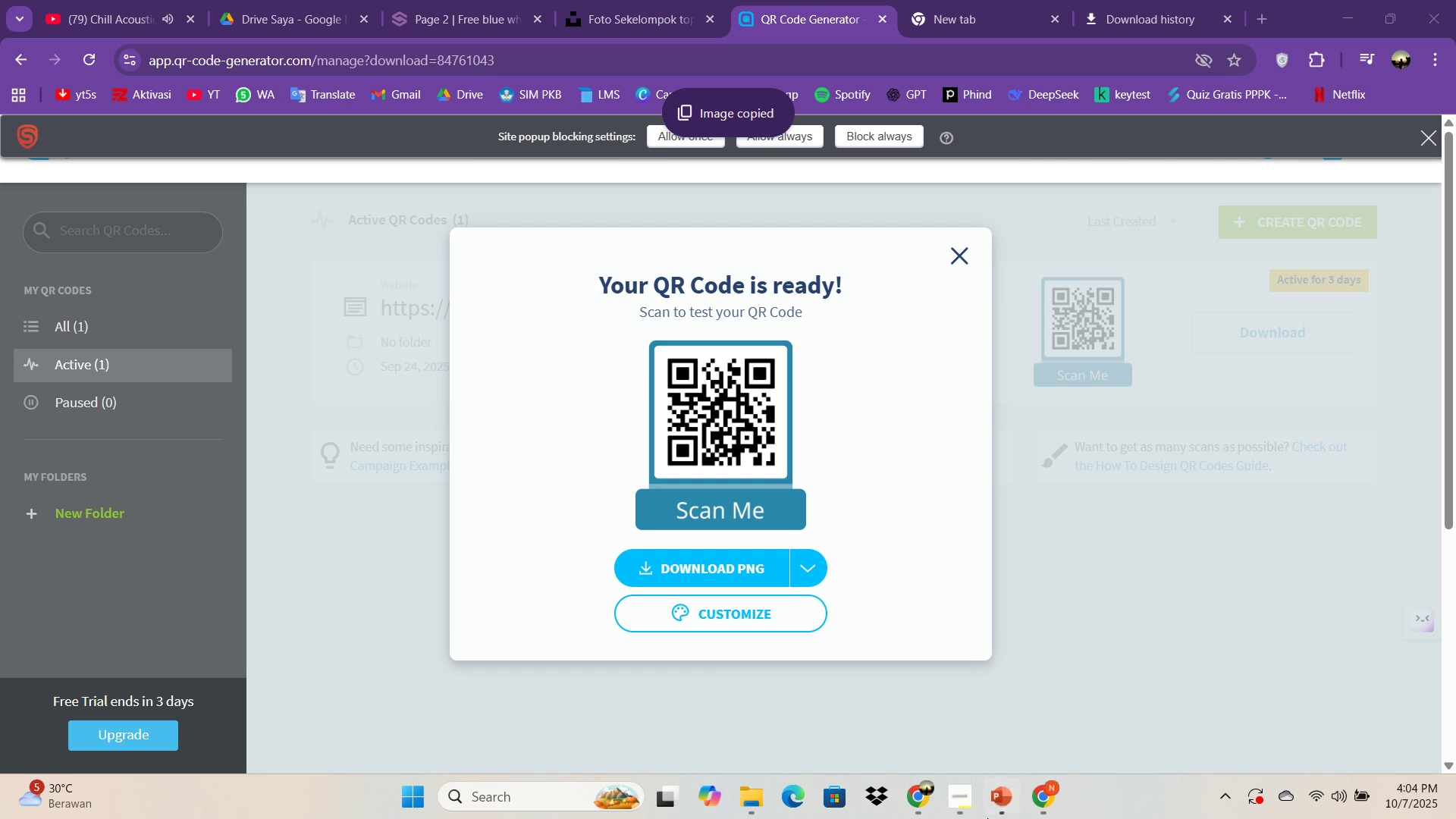 
left_click([995, 809])
 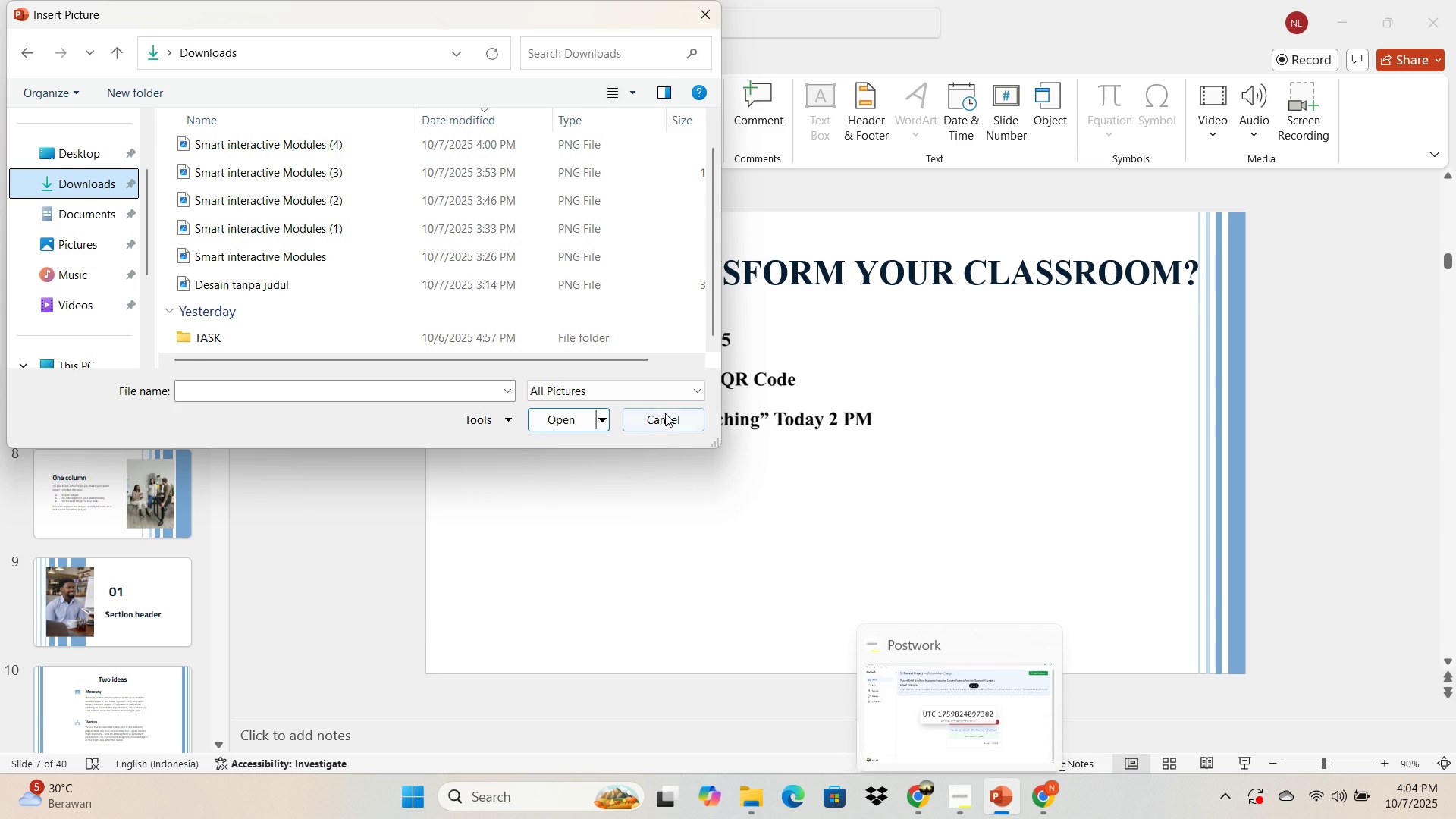 
left_click([665, 413])
 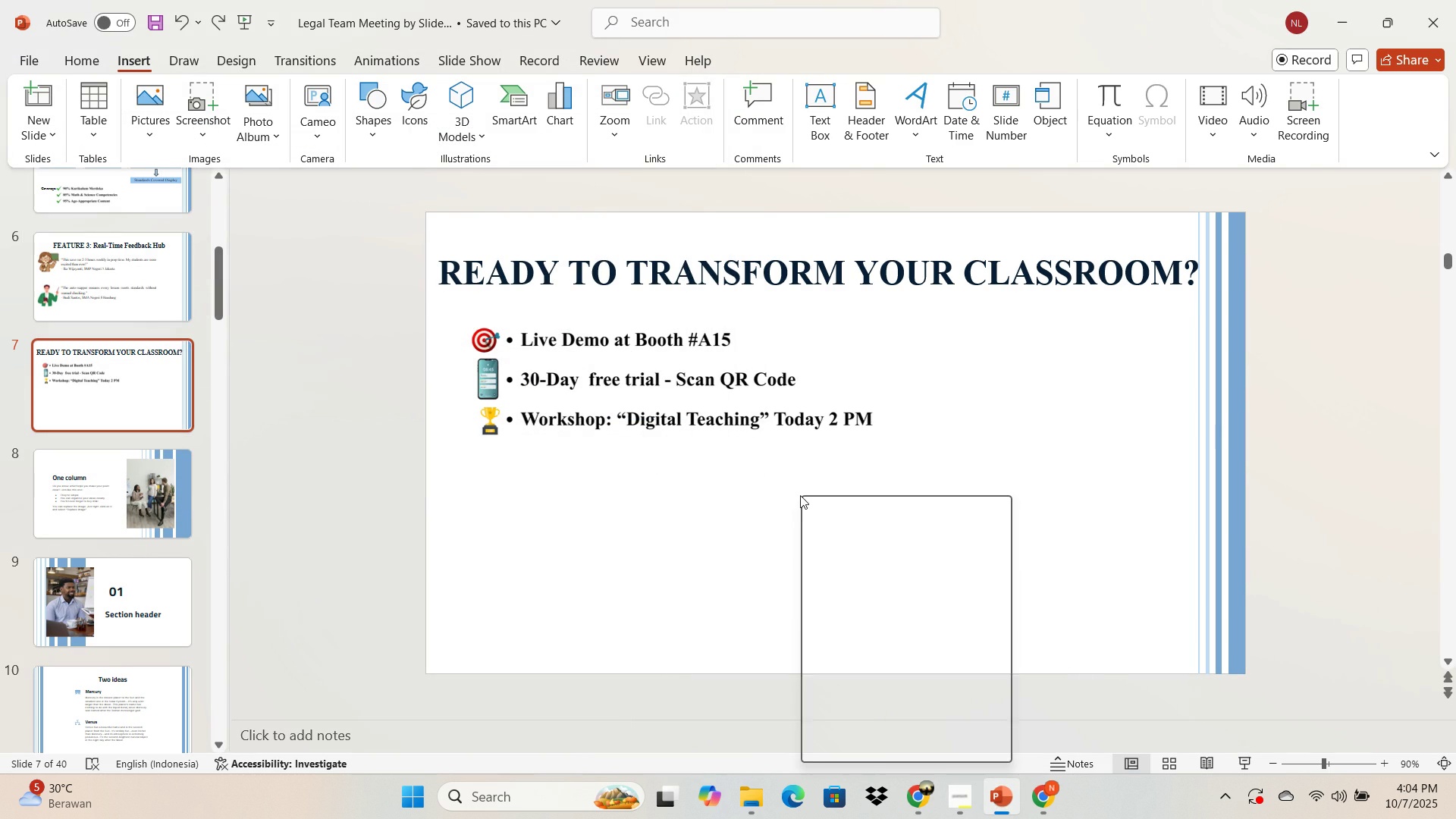 
right_click([800, 495])
 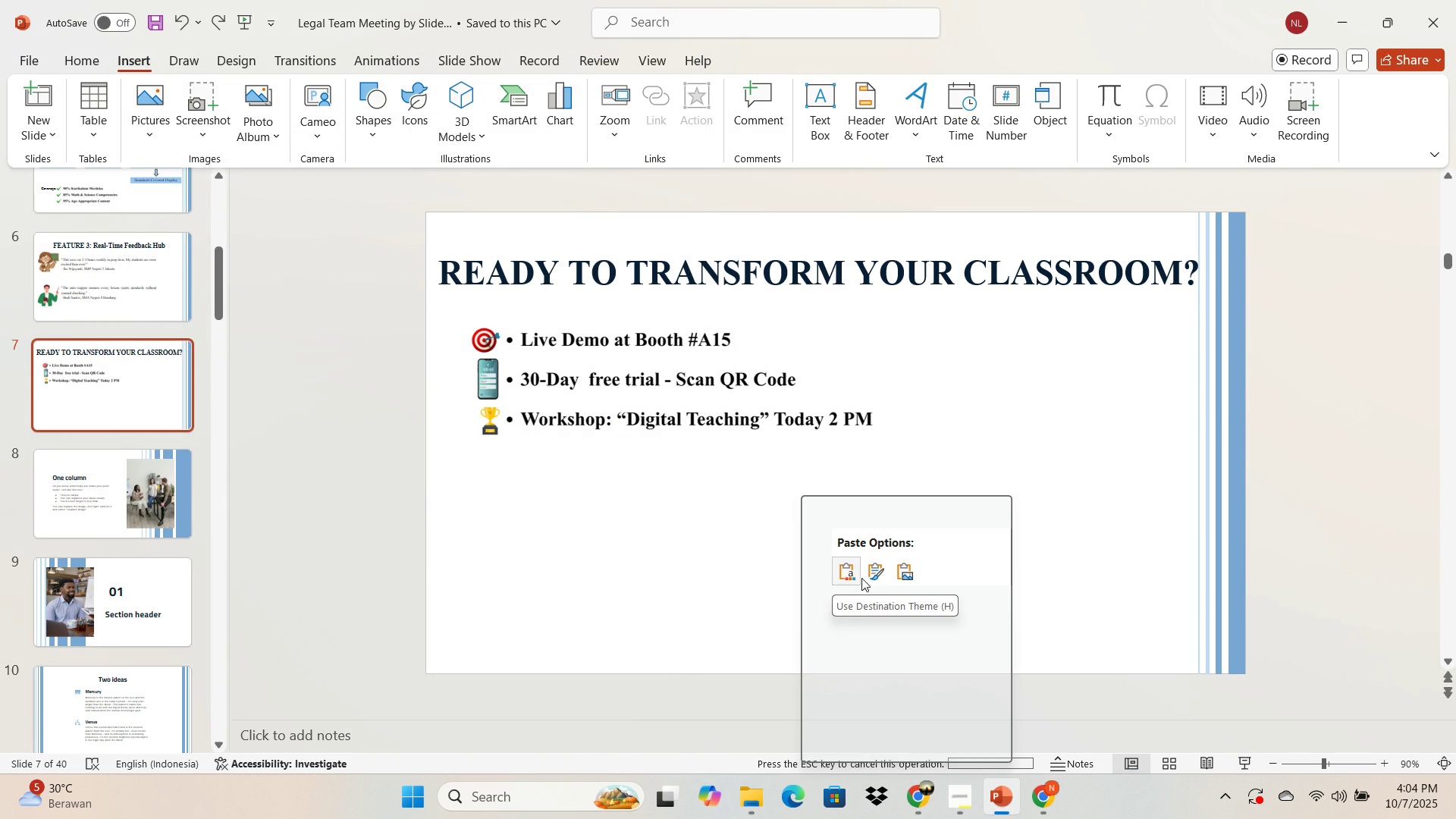 
left_click([902, 578])
 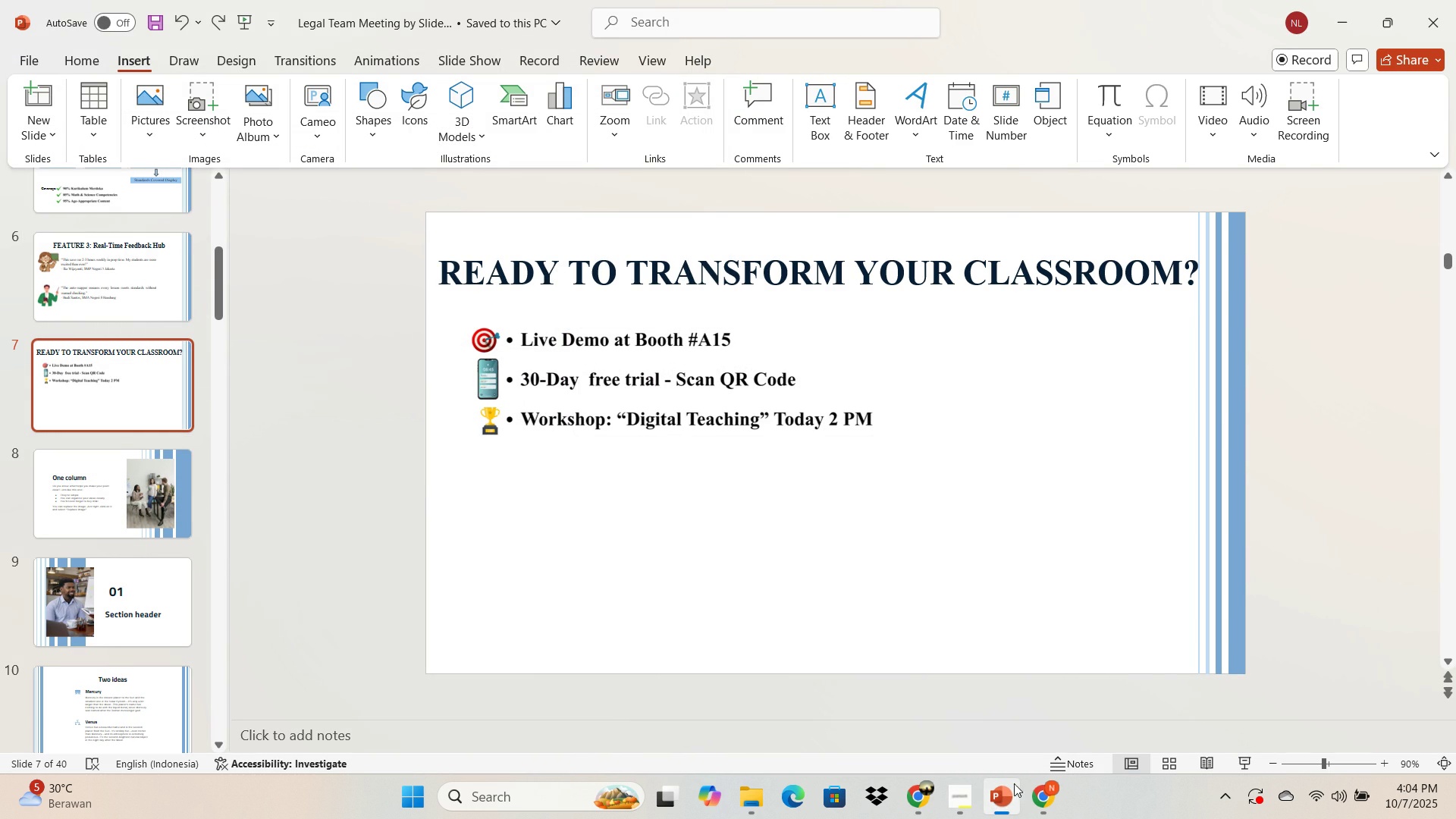 
right_click([936, 465])
 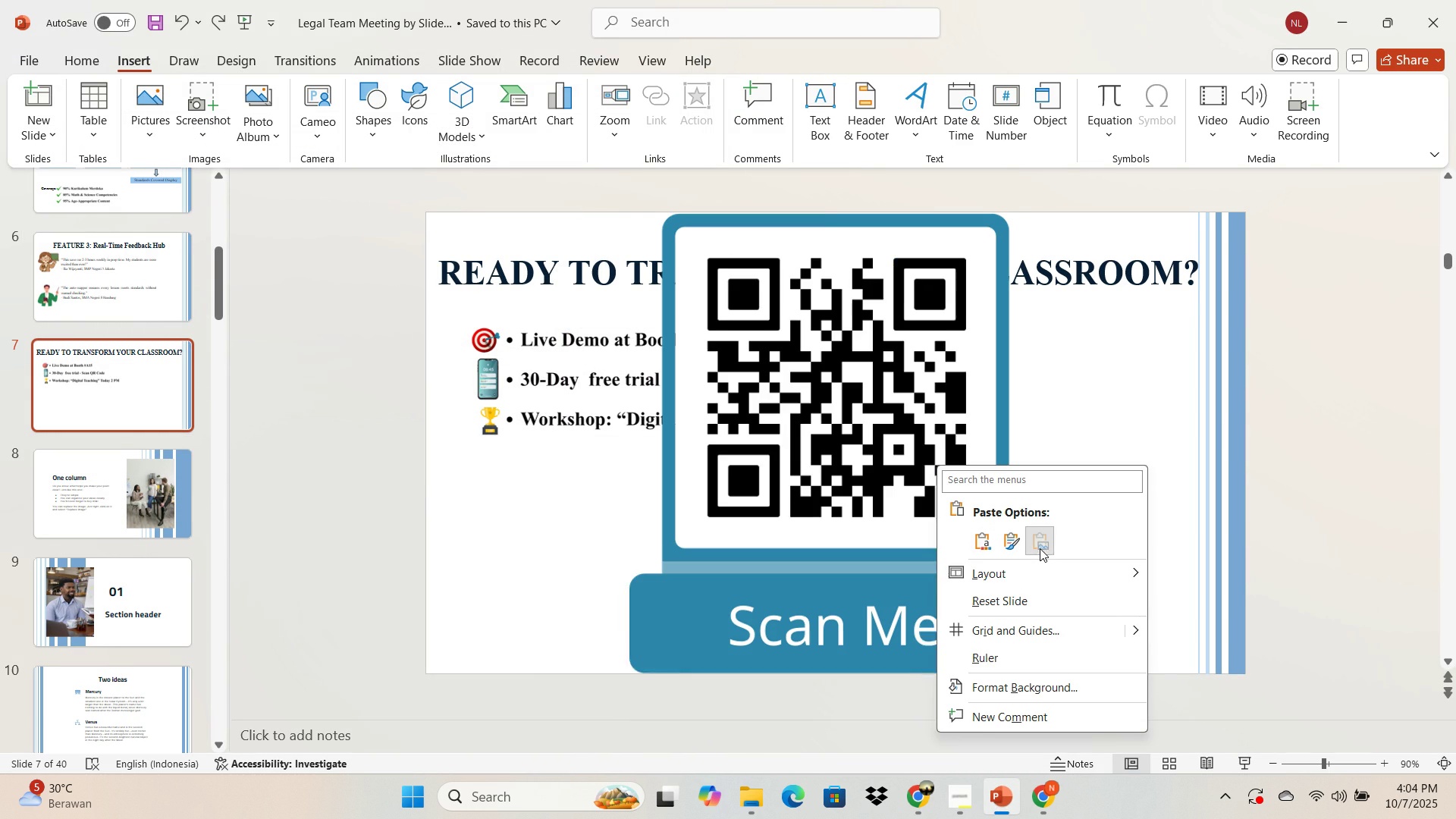 
left_click([1040, 548])
 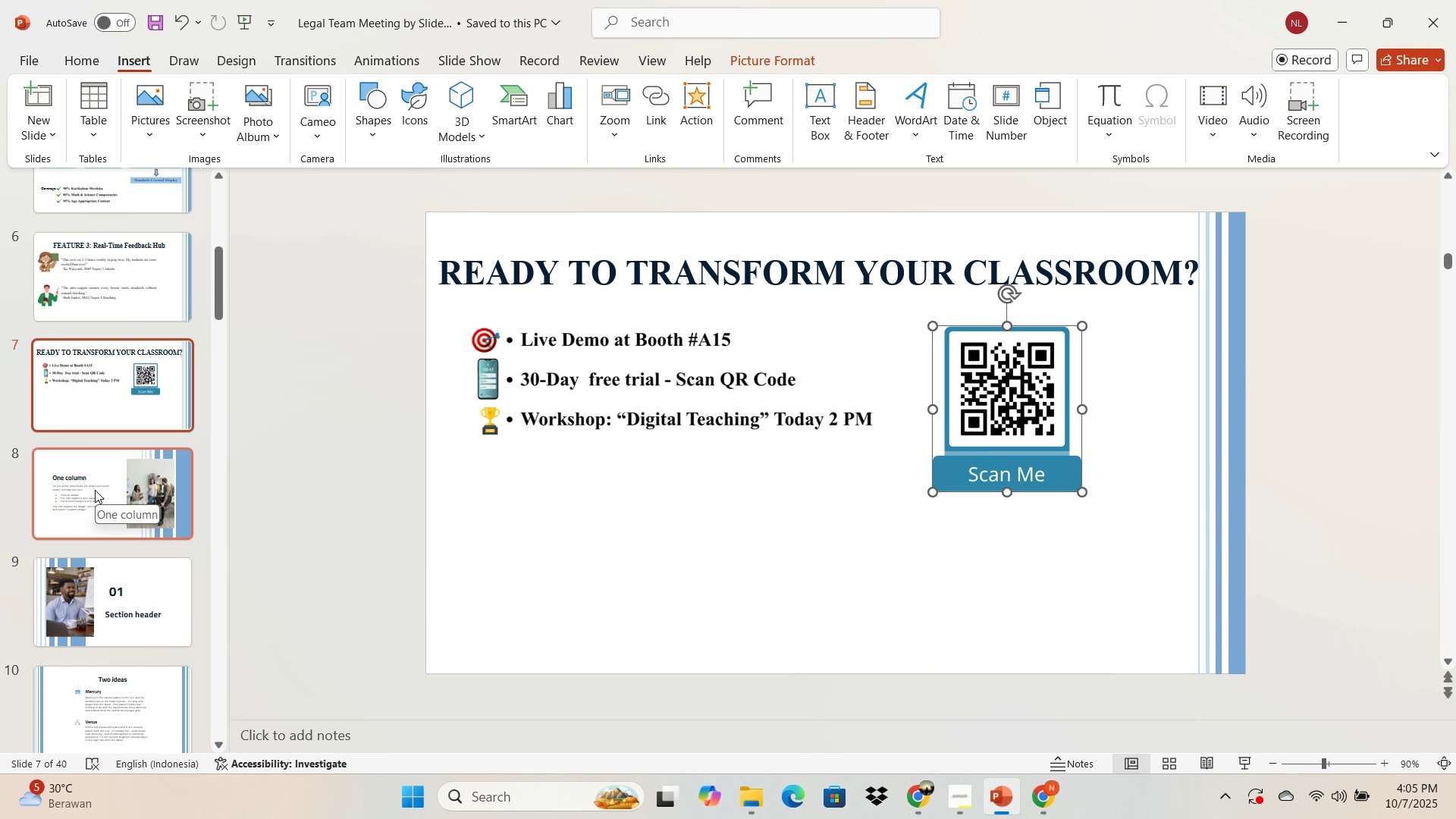 
wait(43.62)
 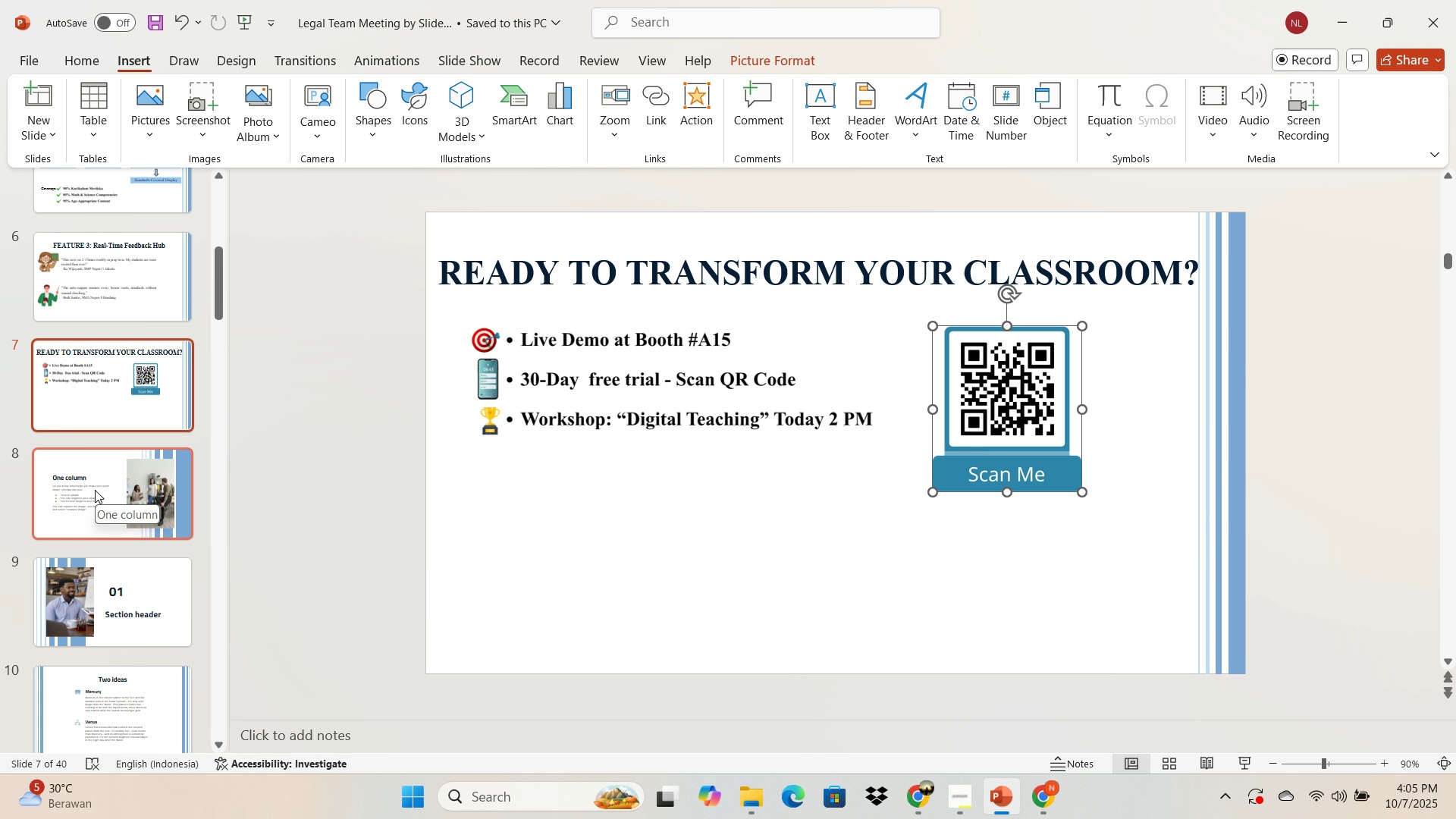 
scroll: coordinate [151, 507], scroll_direction: down, amount: 3.0
 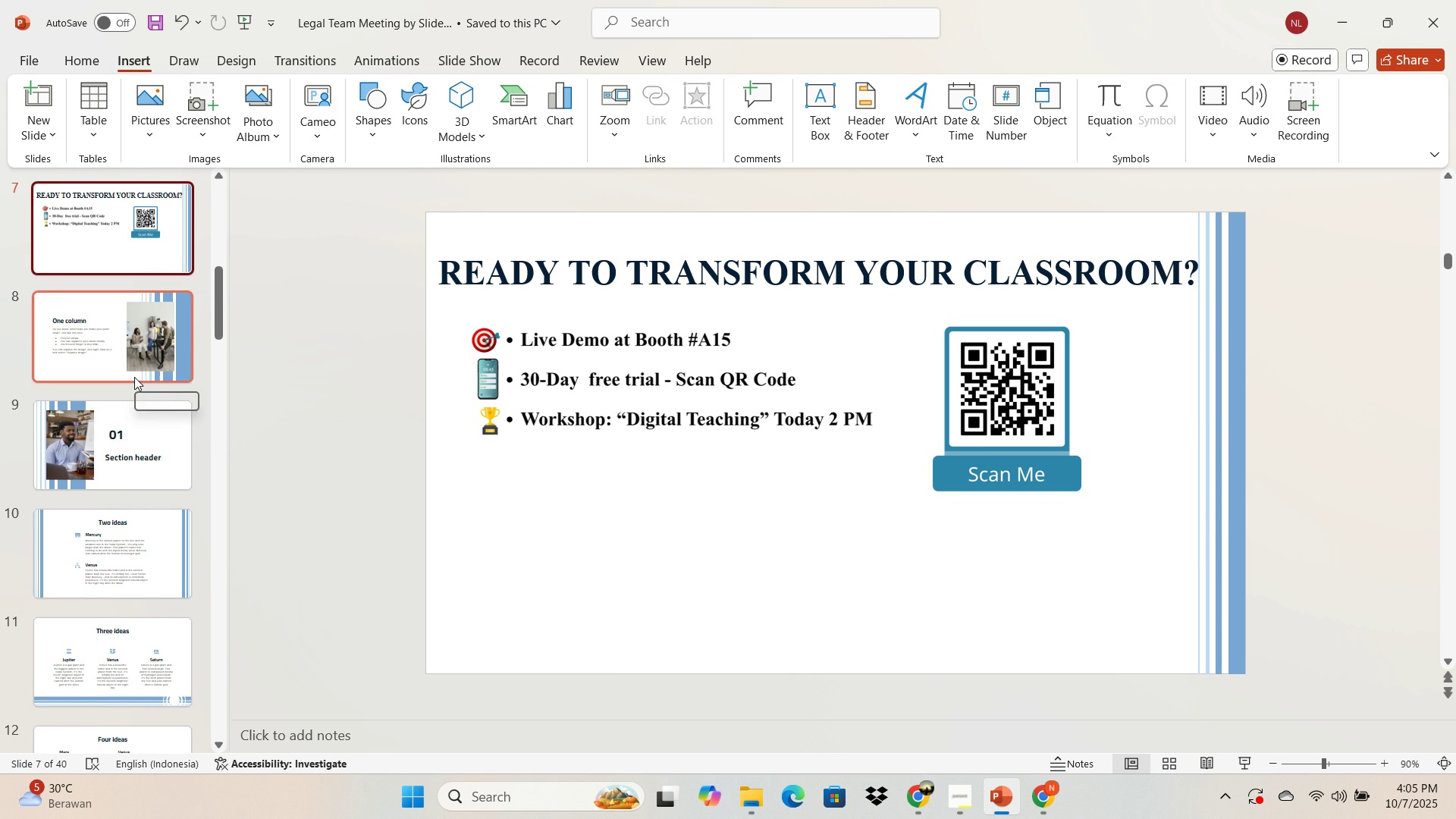 
left_click([134, 377])
 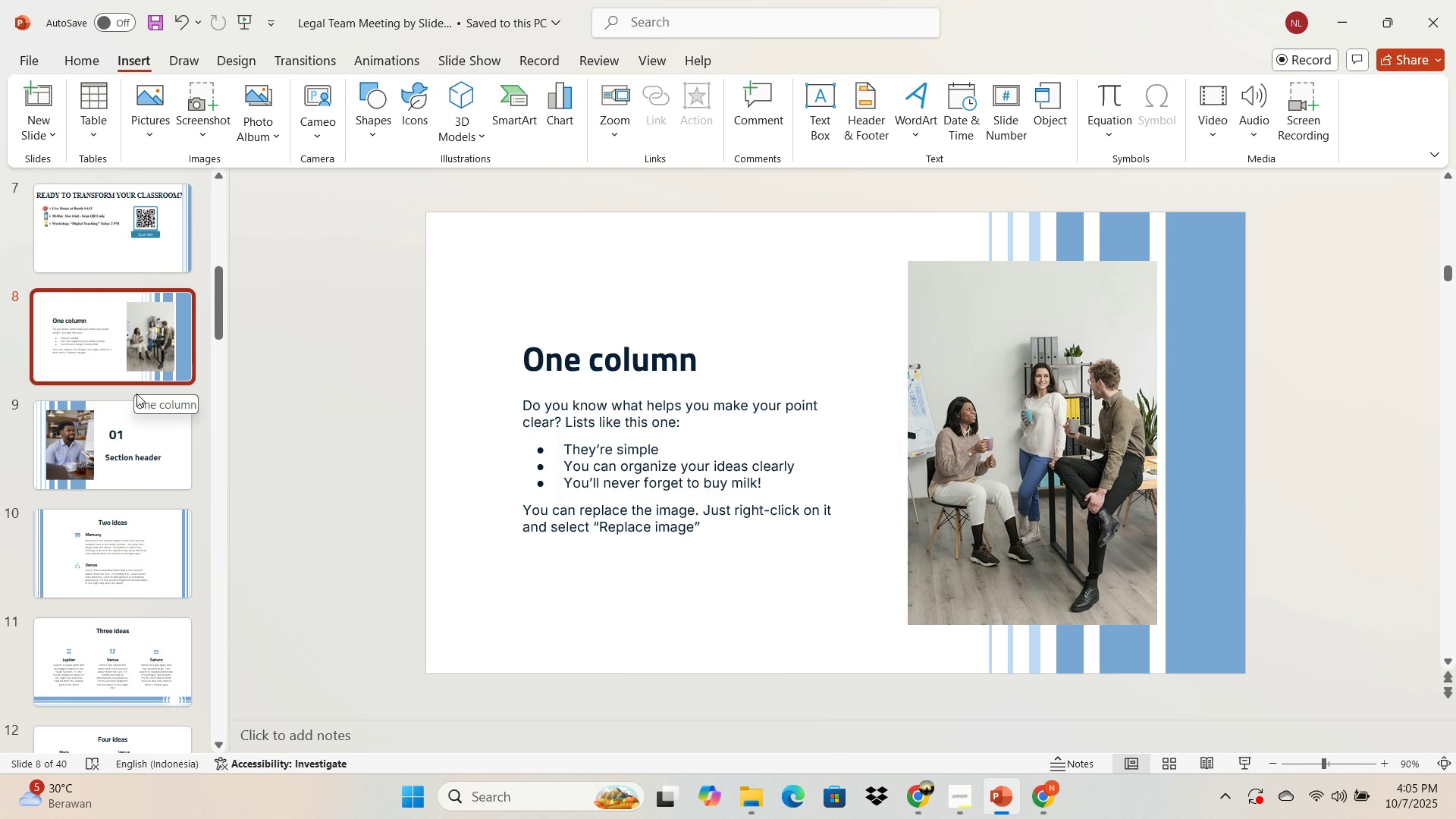 
right_click([117, 375])